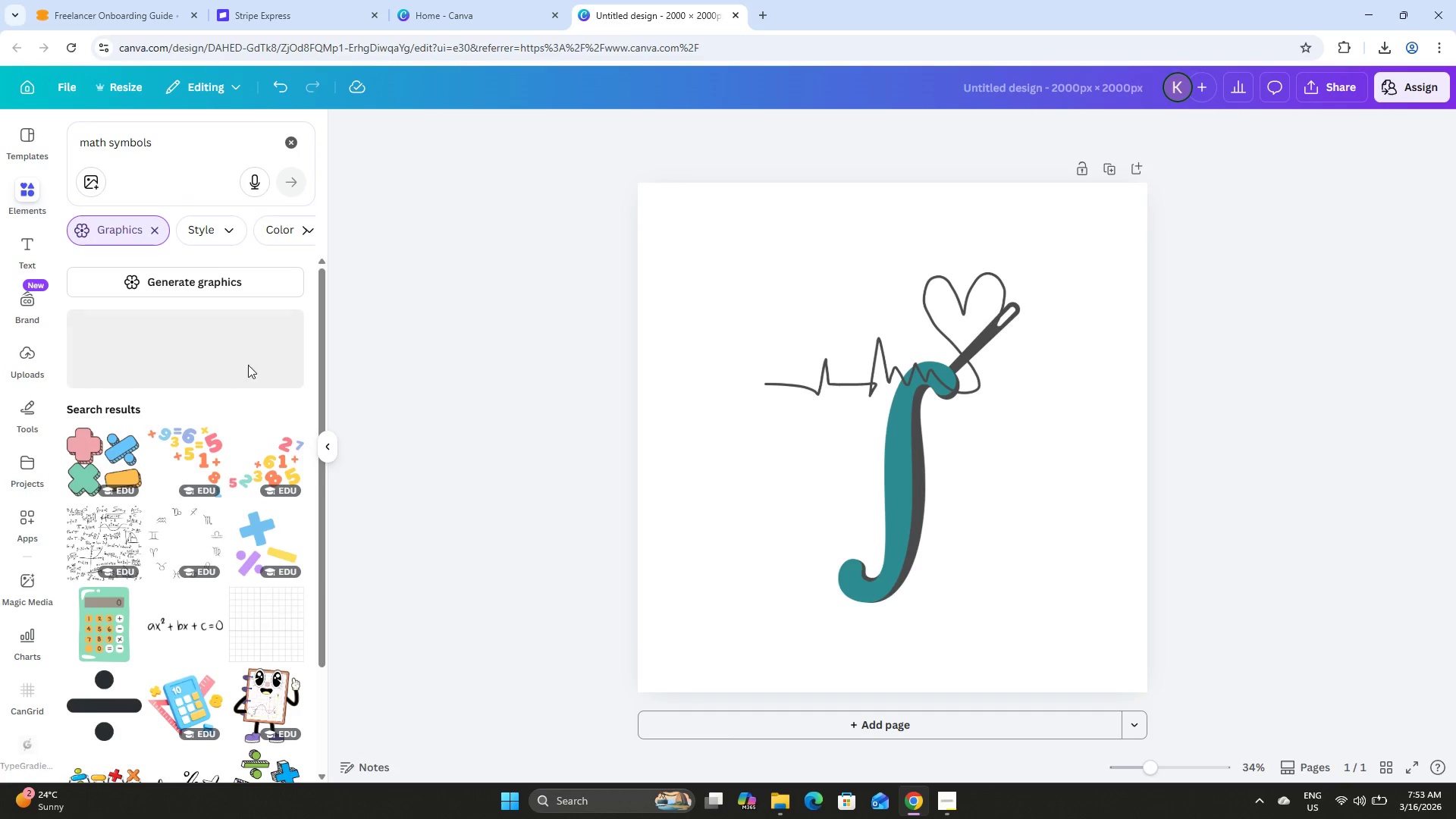 
scroll: coordinate [229, 333], scroll_direction: down, amount: 7.0
 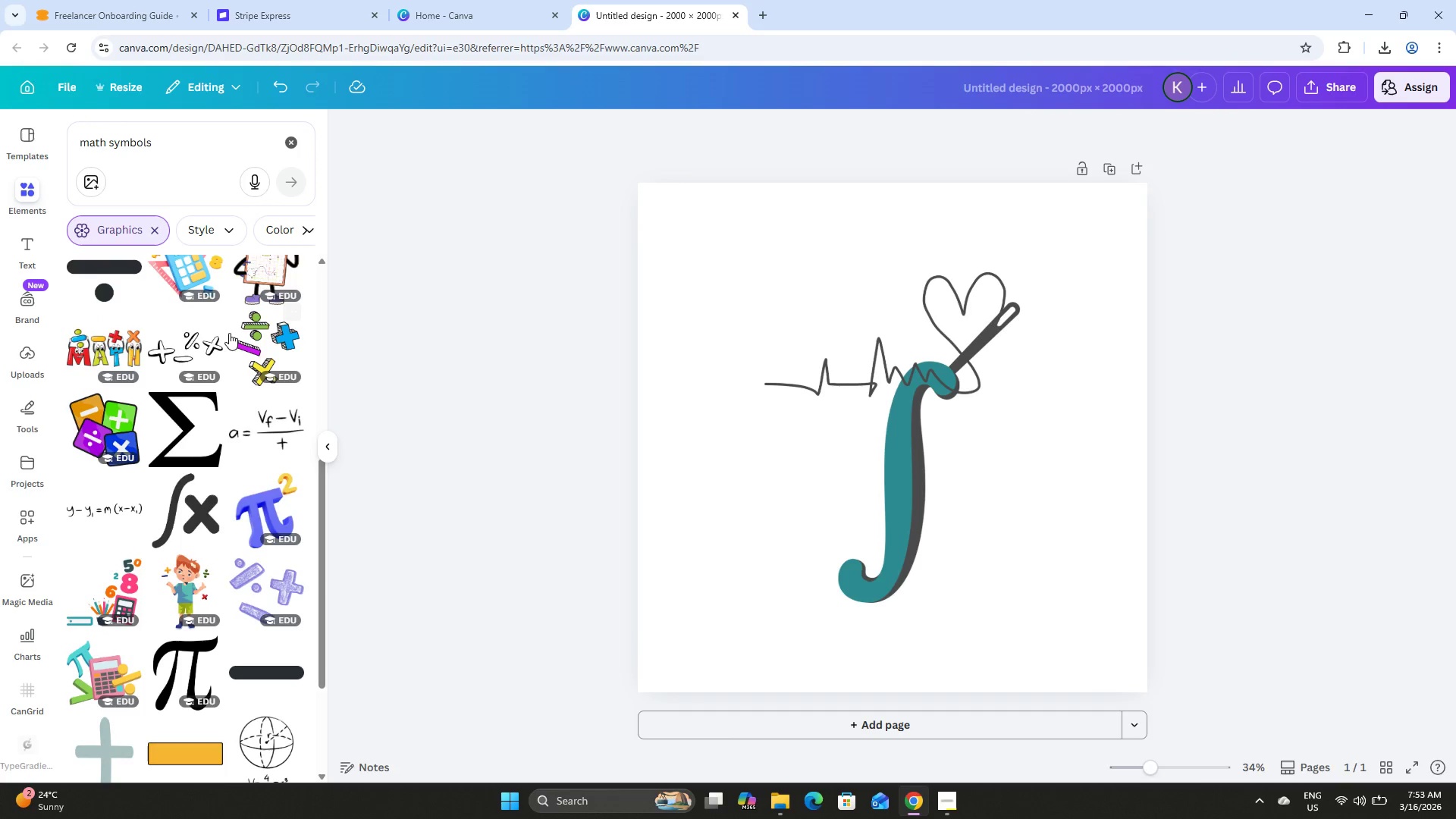 
scroll: coordinate [229, 333], scroll_direction: none, amount: 0.0
 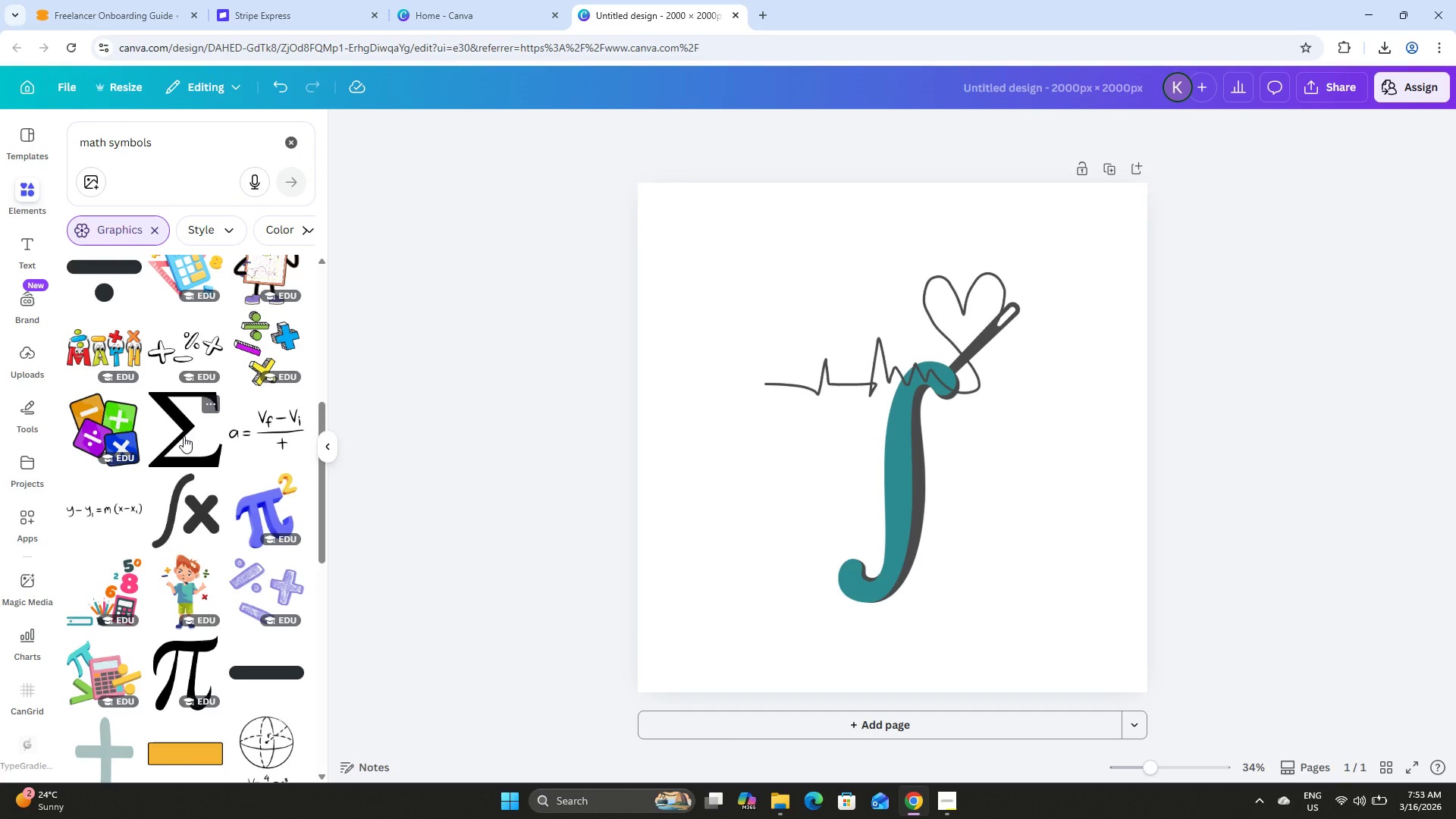 
left_click([184, 436])
 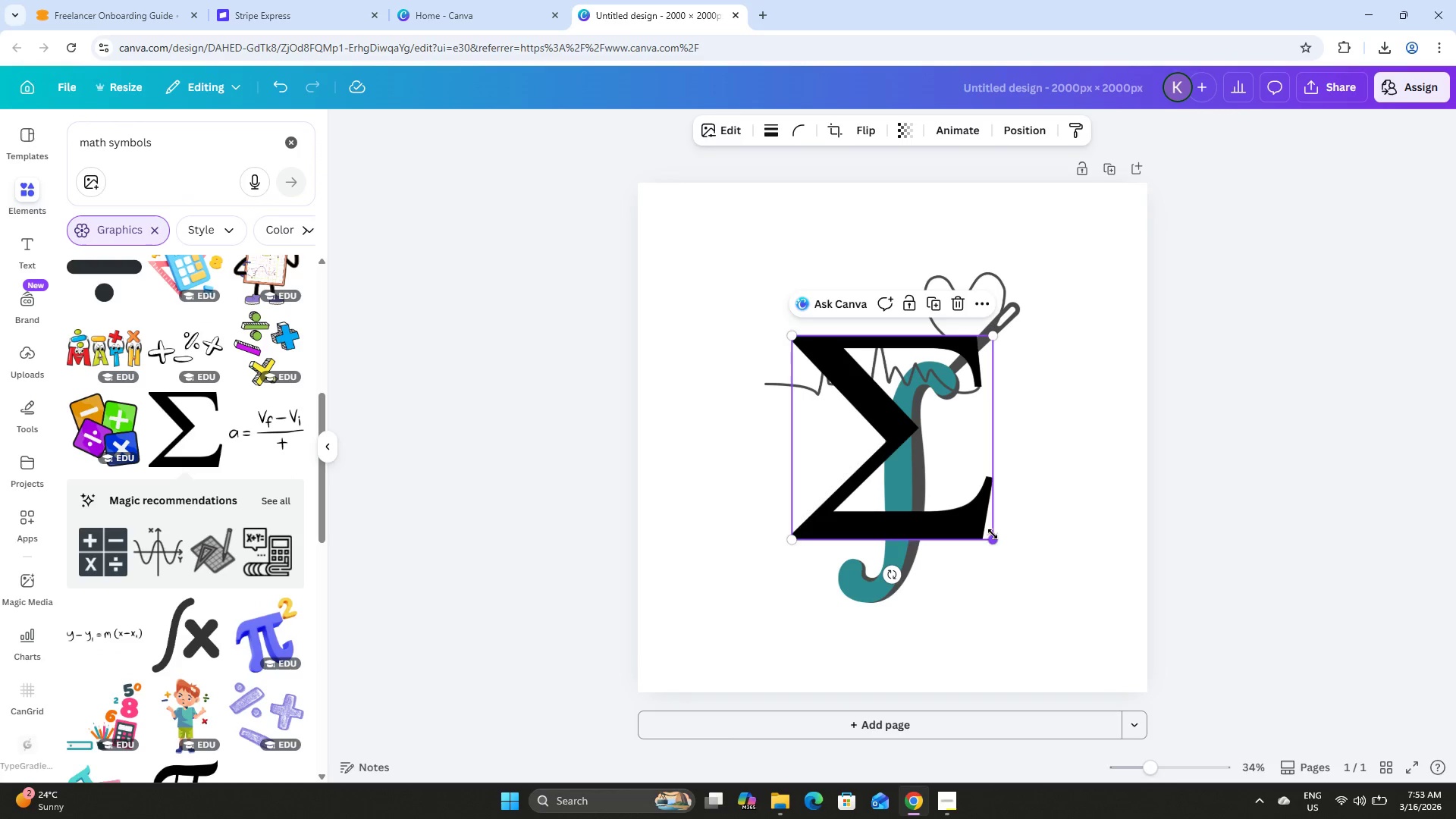 
left_click_drag(start_coordinate=[993, 541], to_coordinate=[874, 421])
 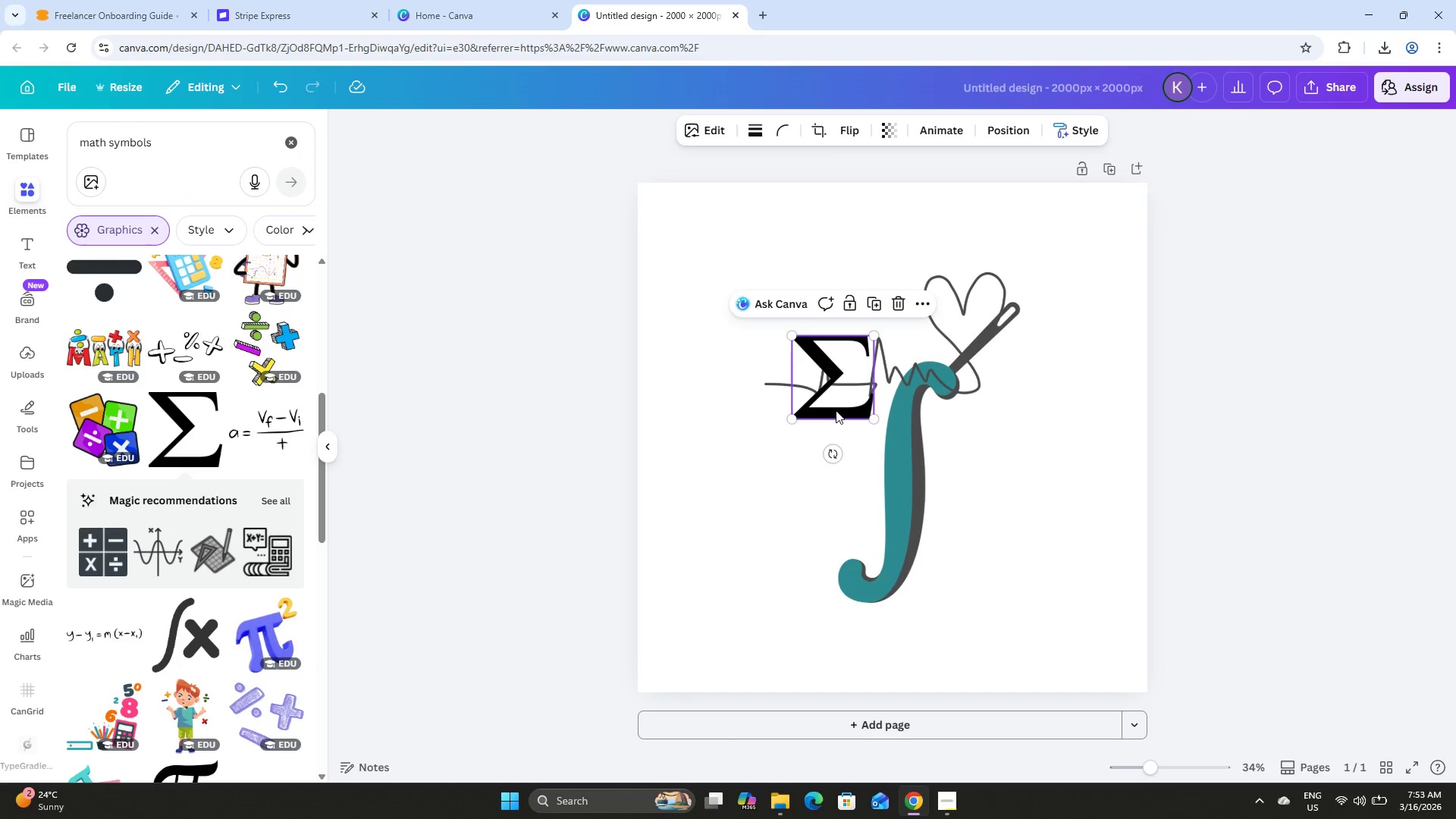 
left_click_drag(start_coordinate=[836, 410], to_coordinate=[861, 527])
 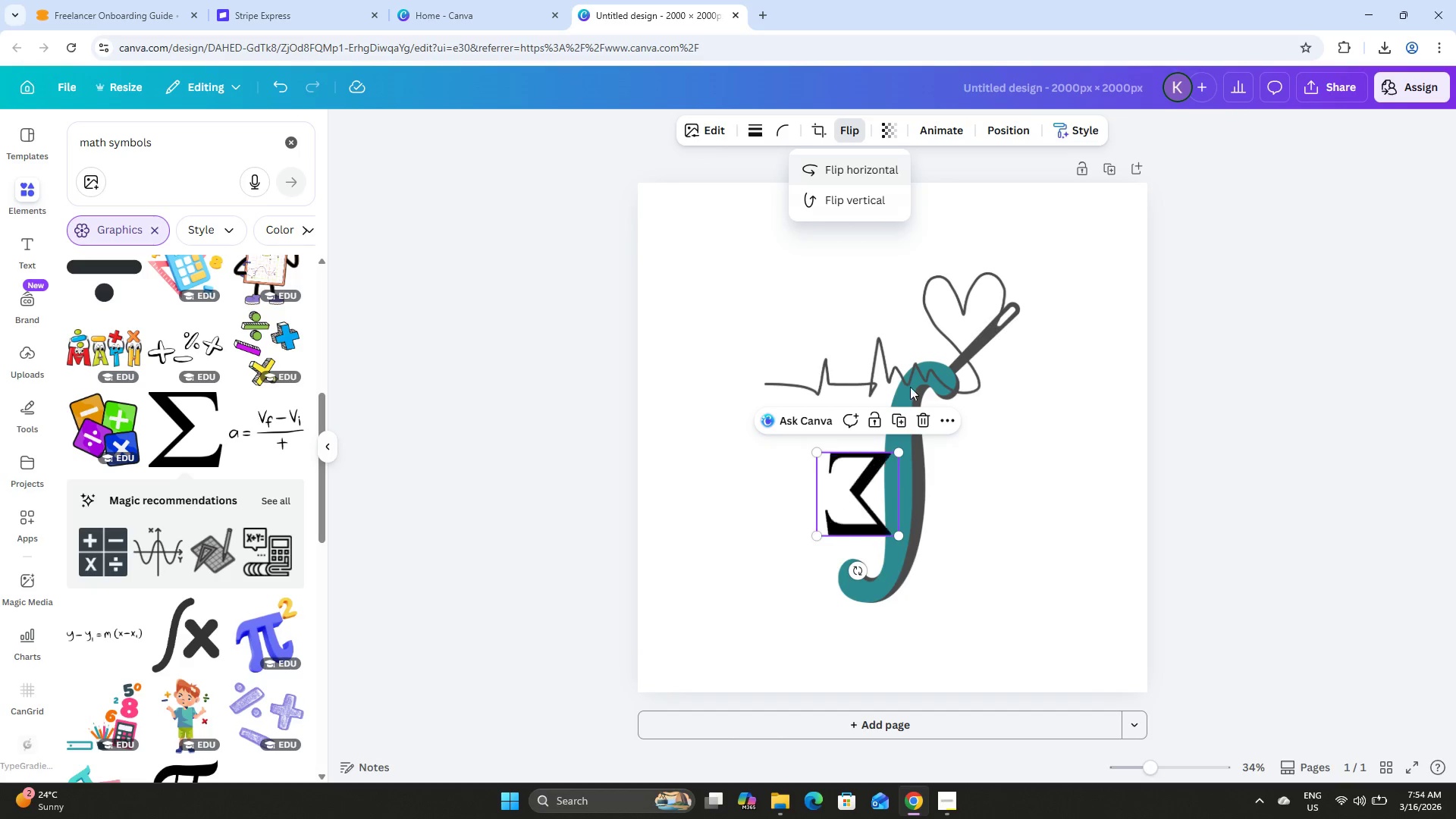 
left_click_drag(start_coordinate=[865, 494], to_coordinate=[854, 482])
 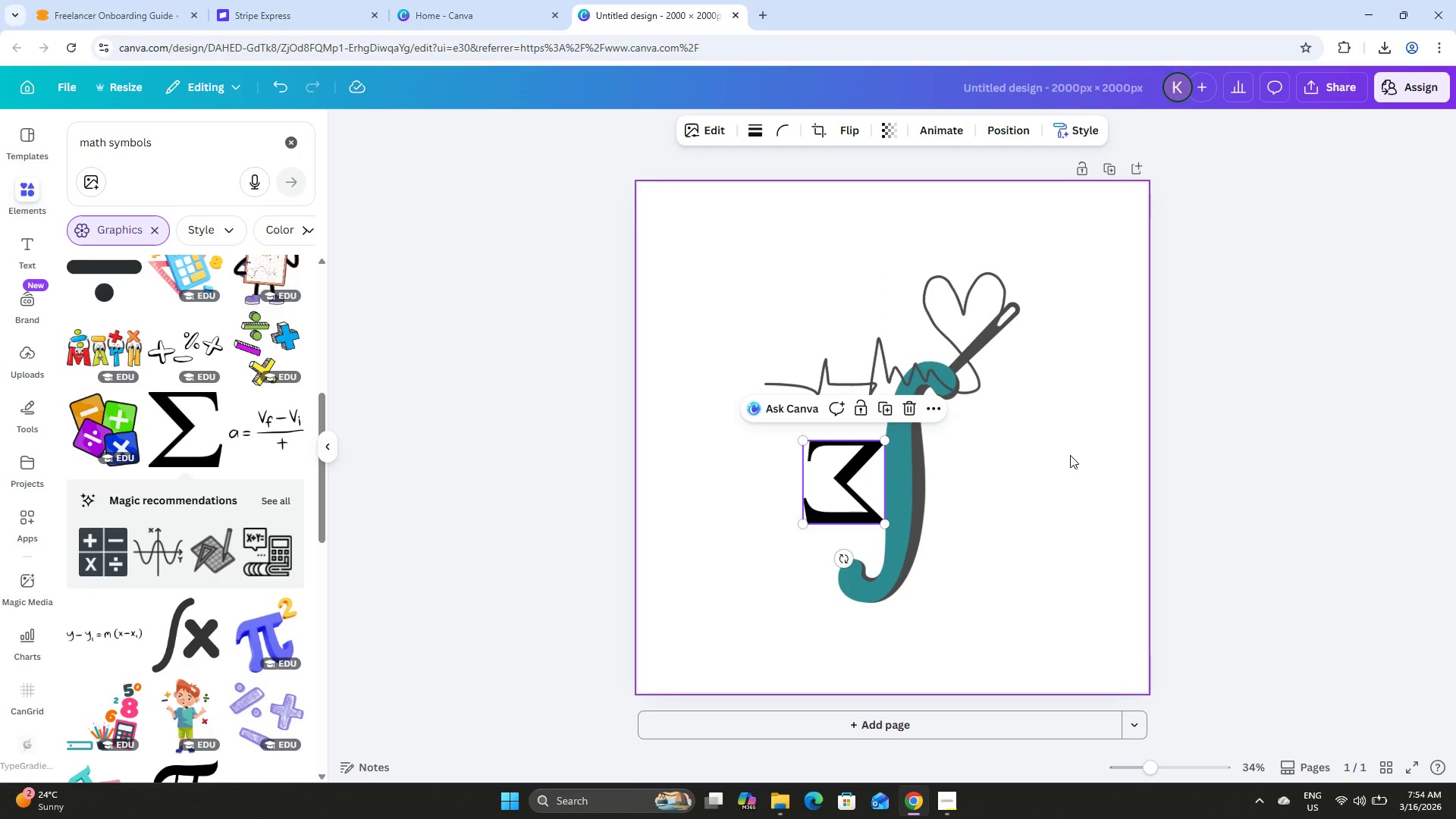 
left_click([1070, 455])
 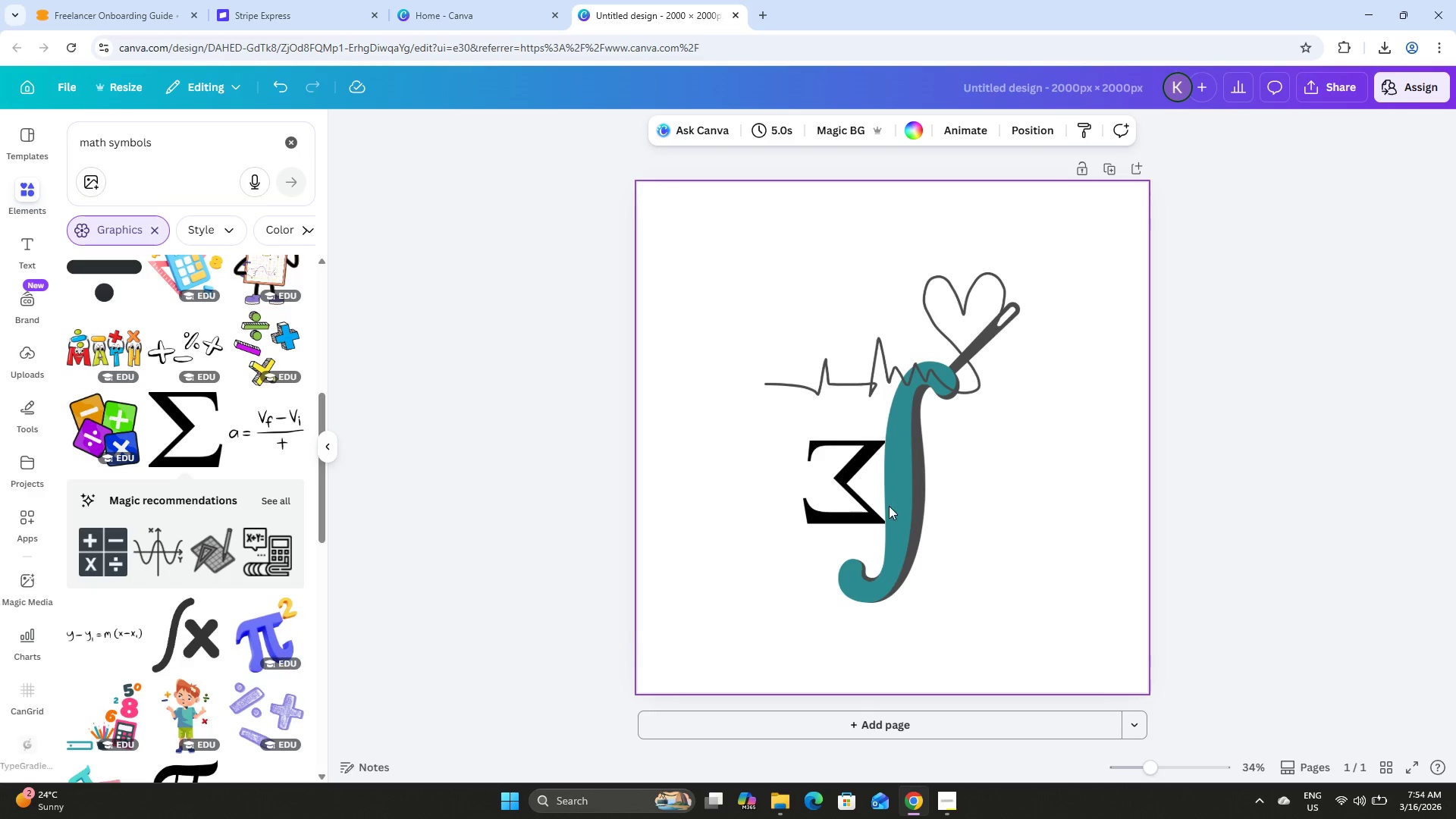 
left_click([822, 483])
 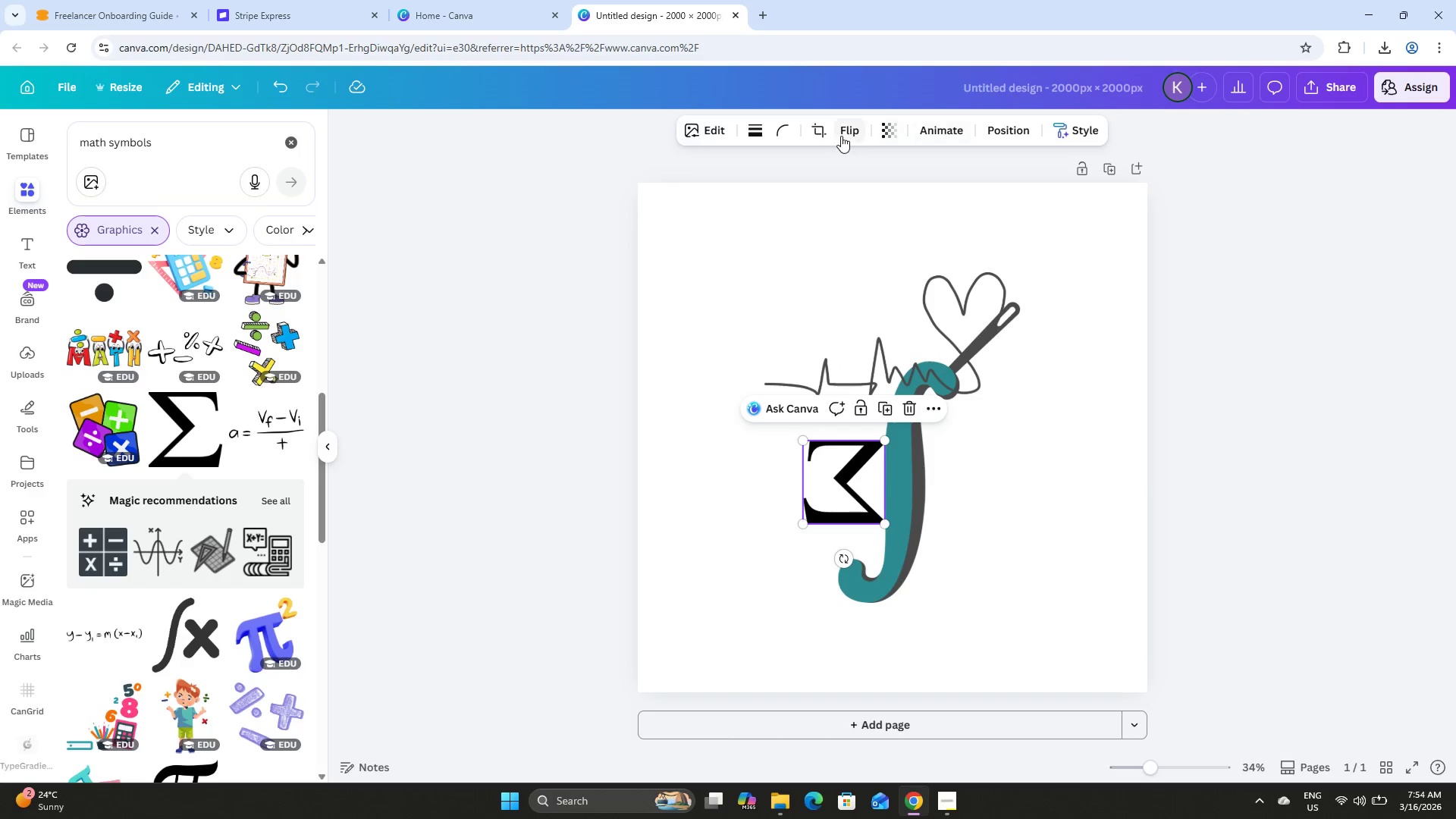 
wait(6.45)
 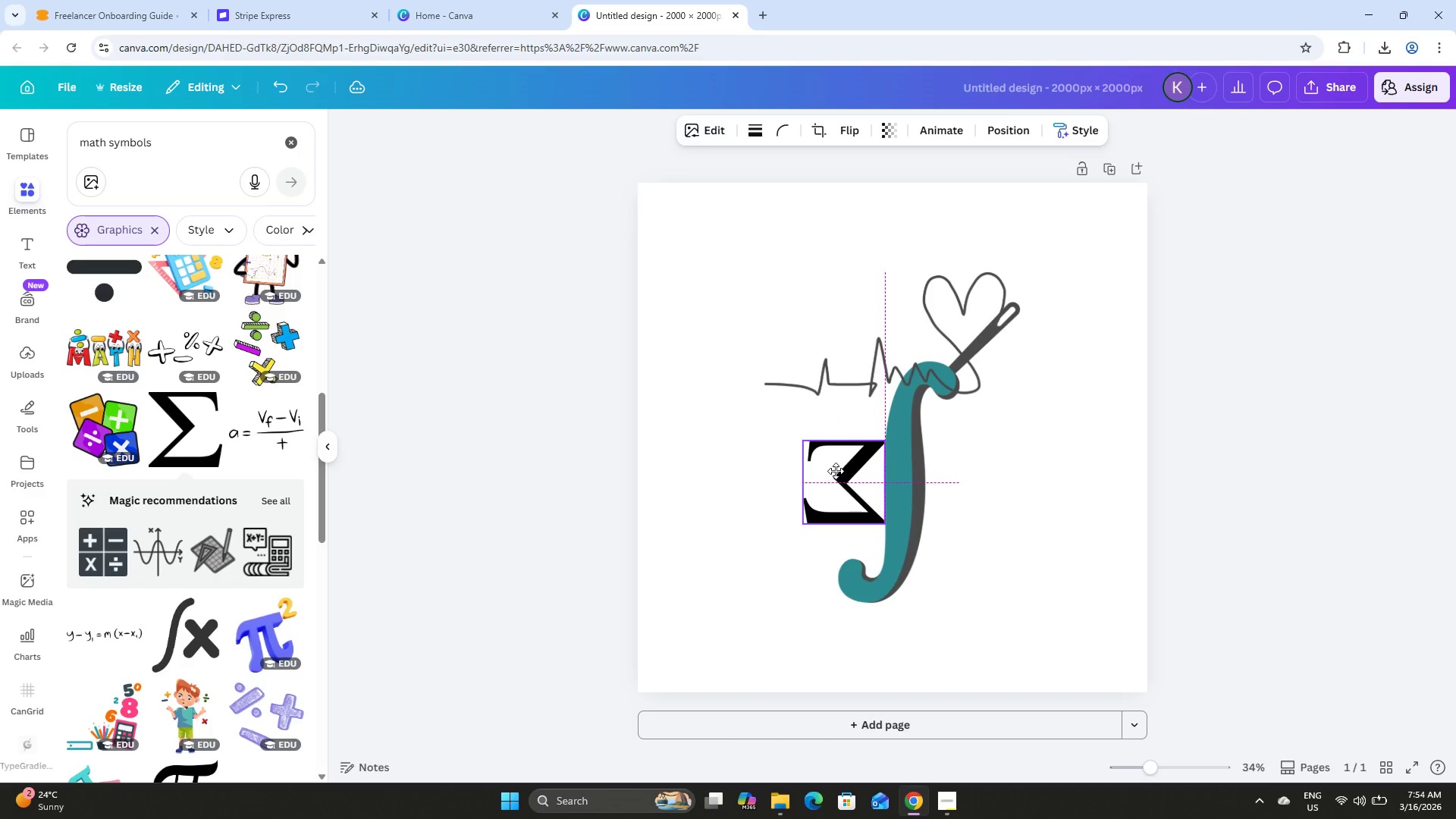 
double_click([1034, 485])
 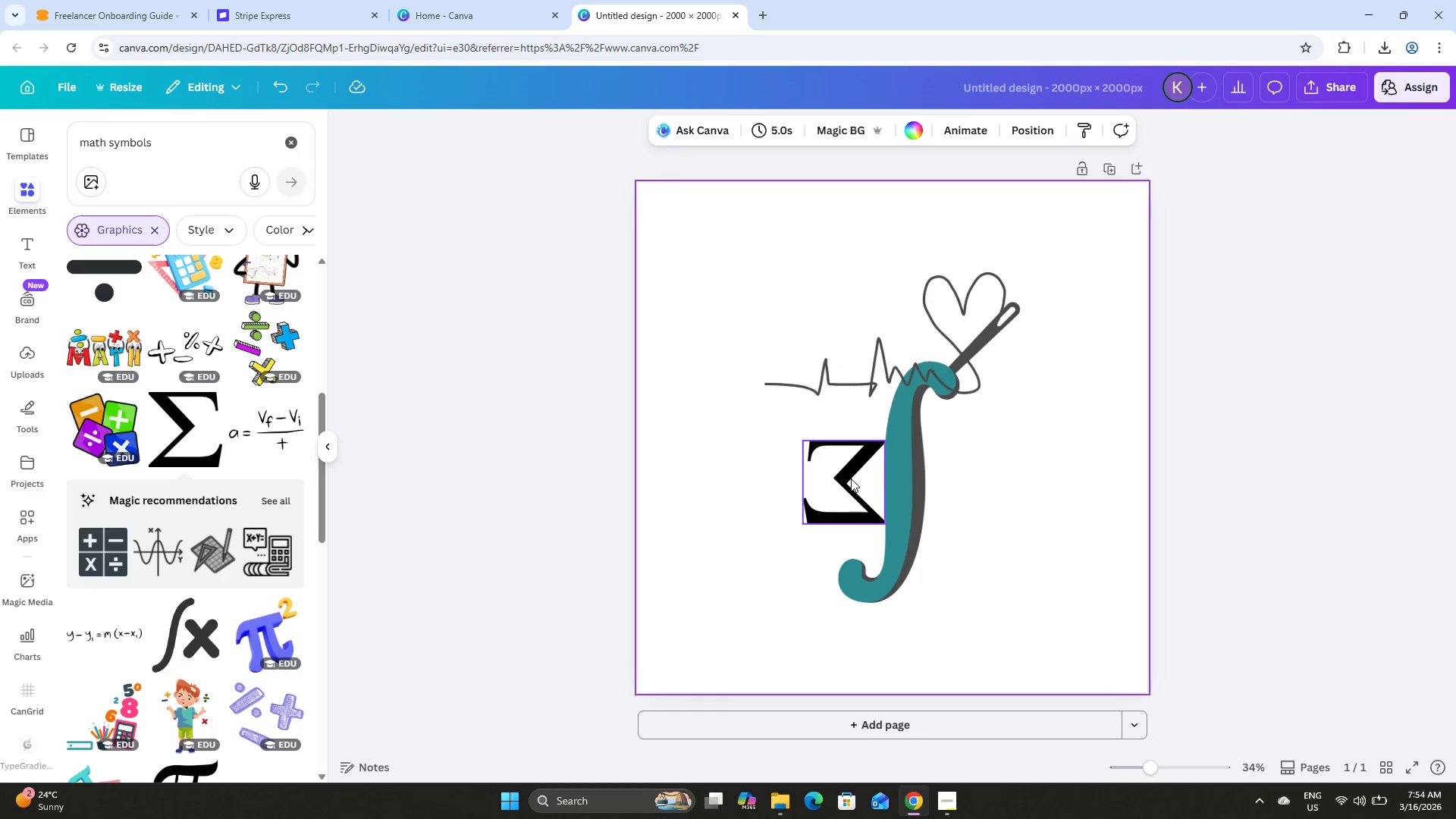 
triple_click([850, 478])
 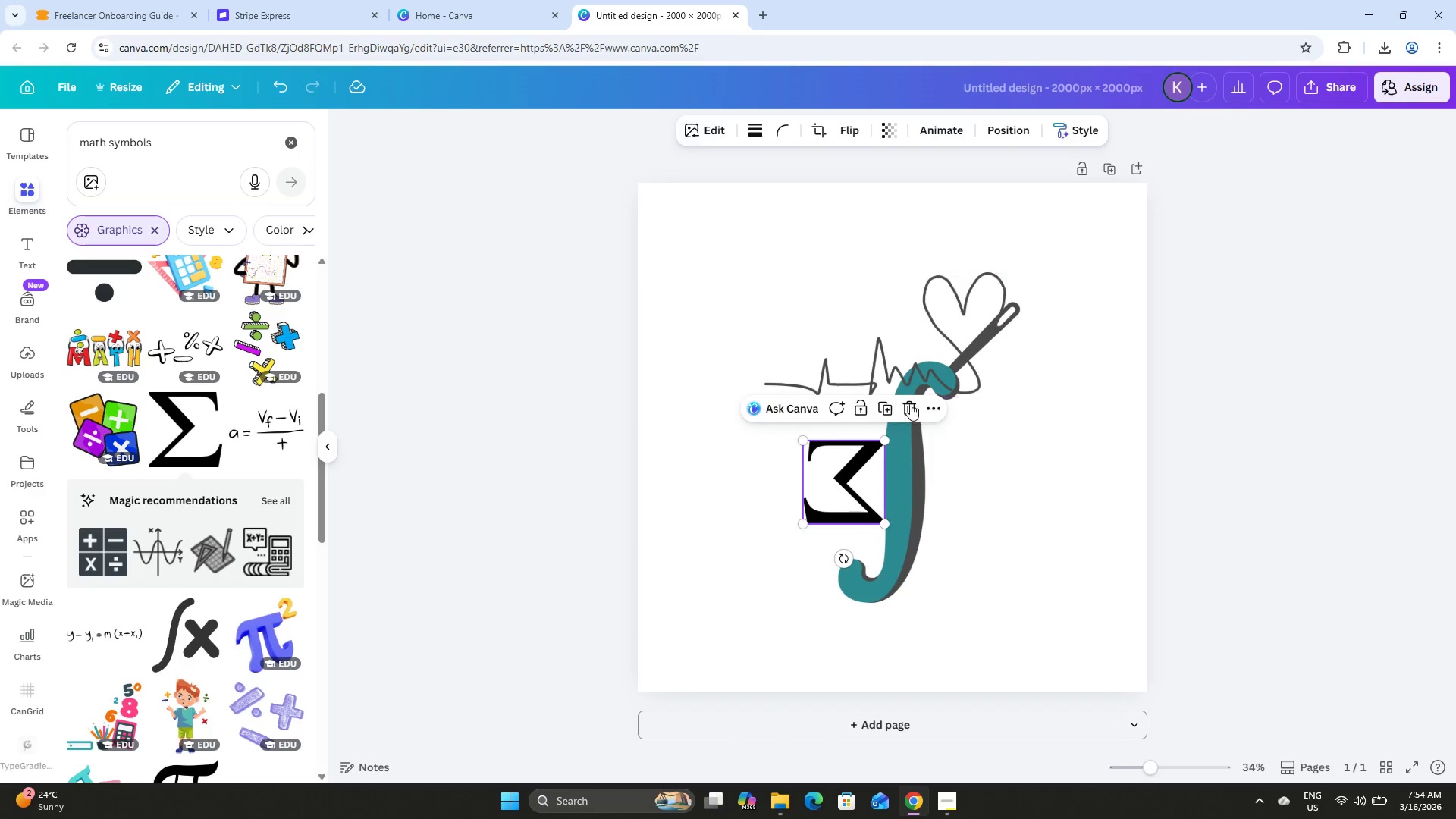 
left_click([915, 404])
 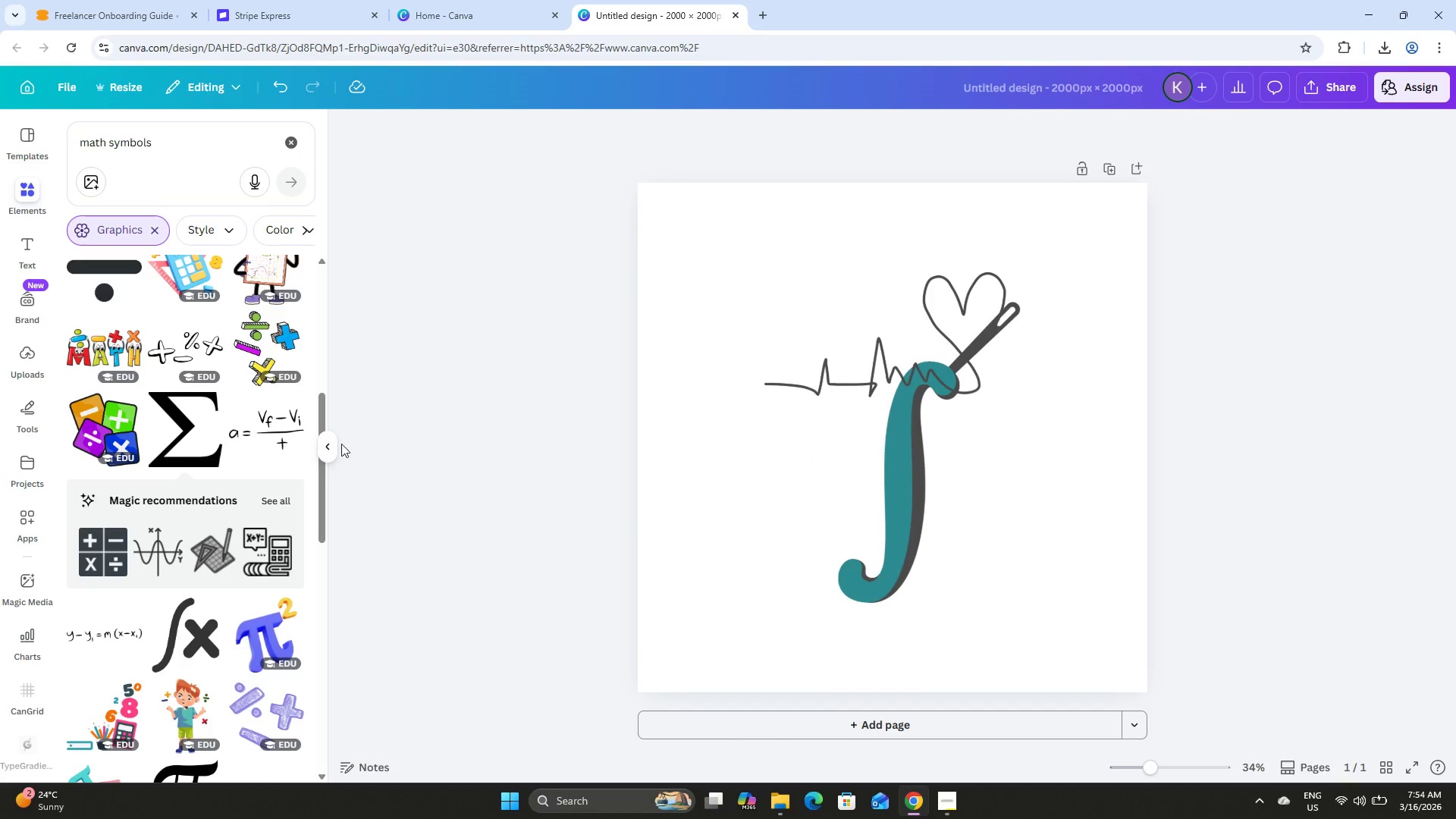 
scroll: coordinate [183, 422], scroll_direction: down, amount: 10.0
 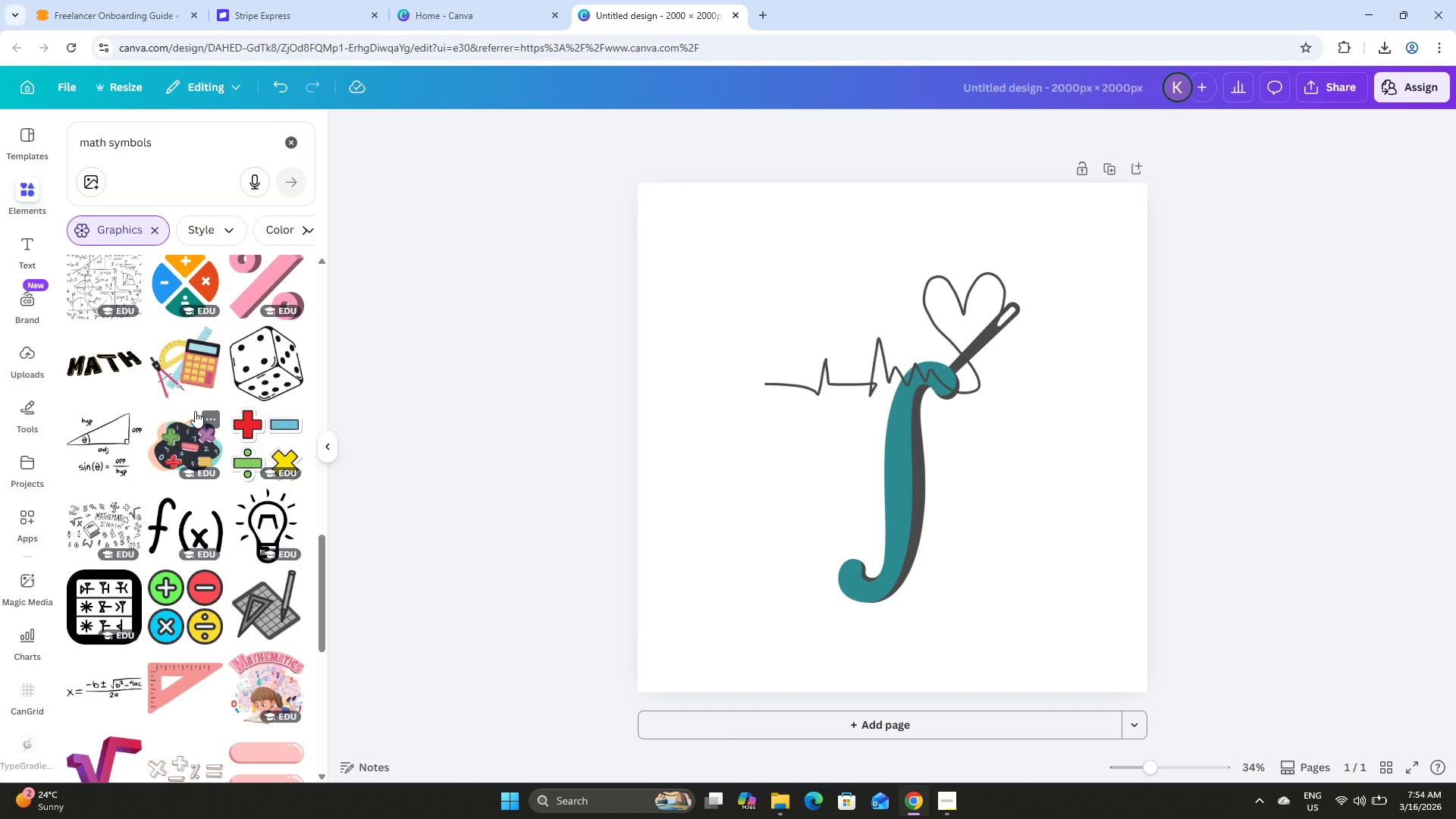 
scroll: coordinate [208, 406], scroll_direction: up, amount: 16.0